 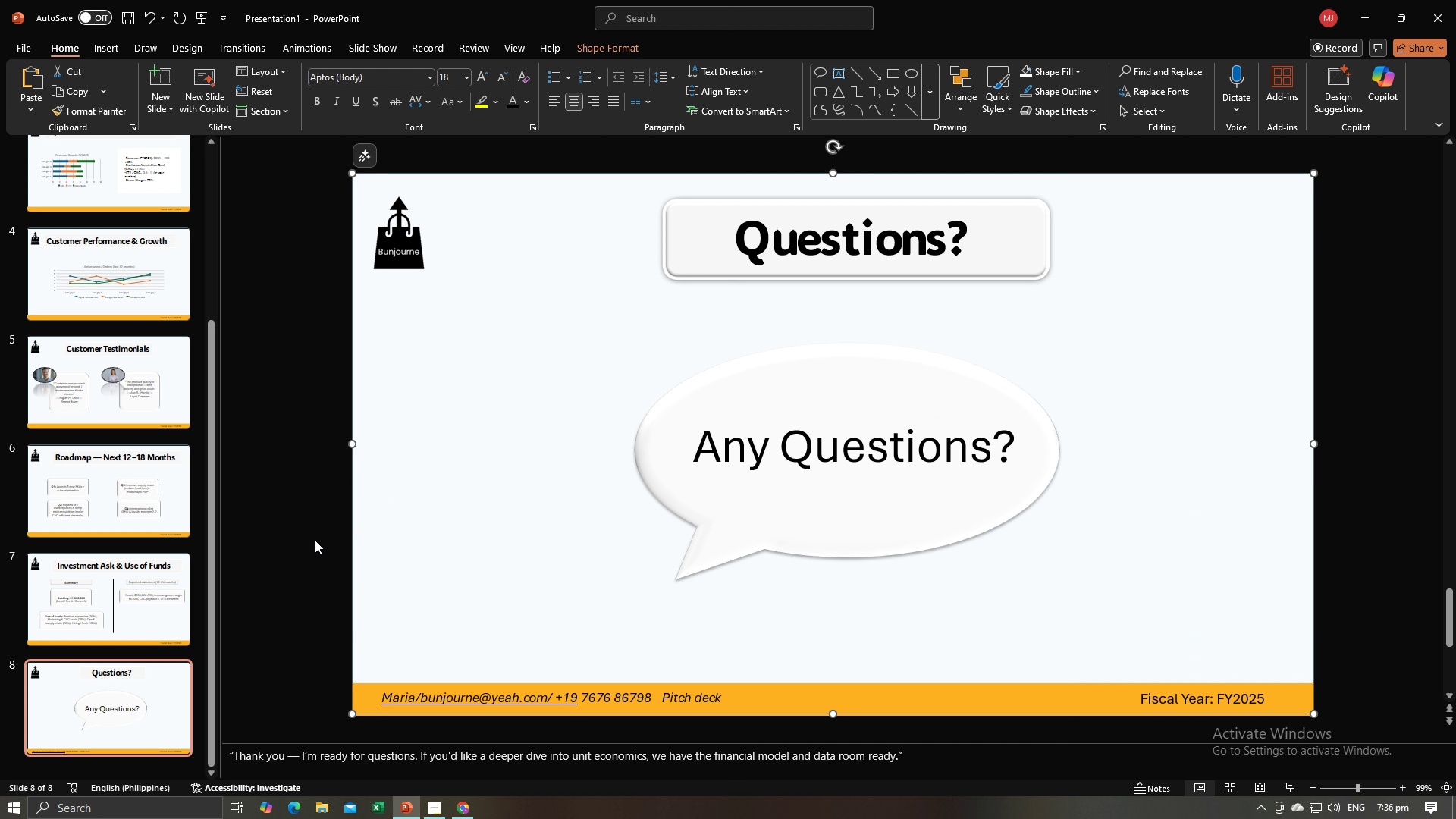 
left_click([297, 542])
 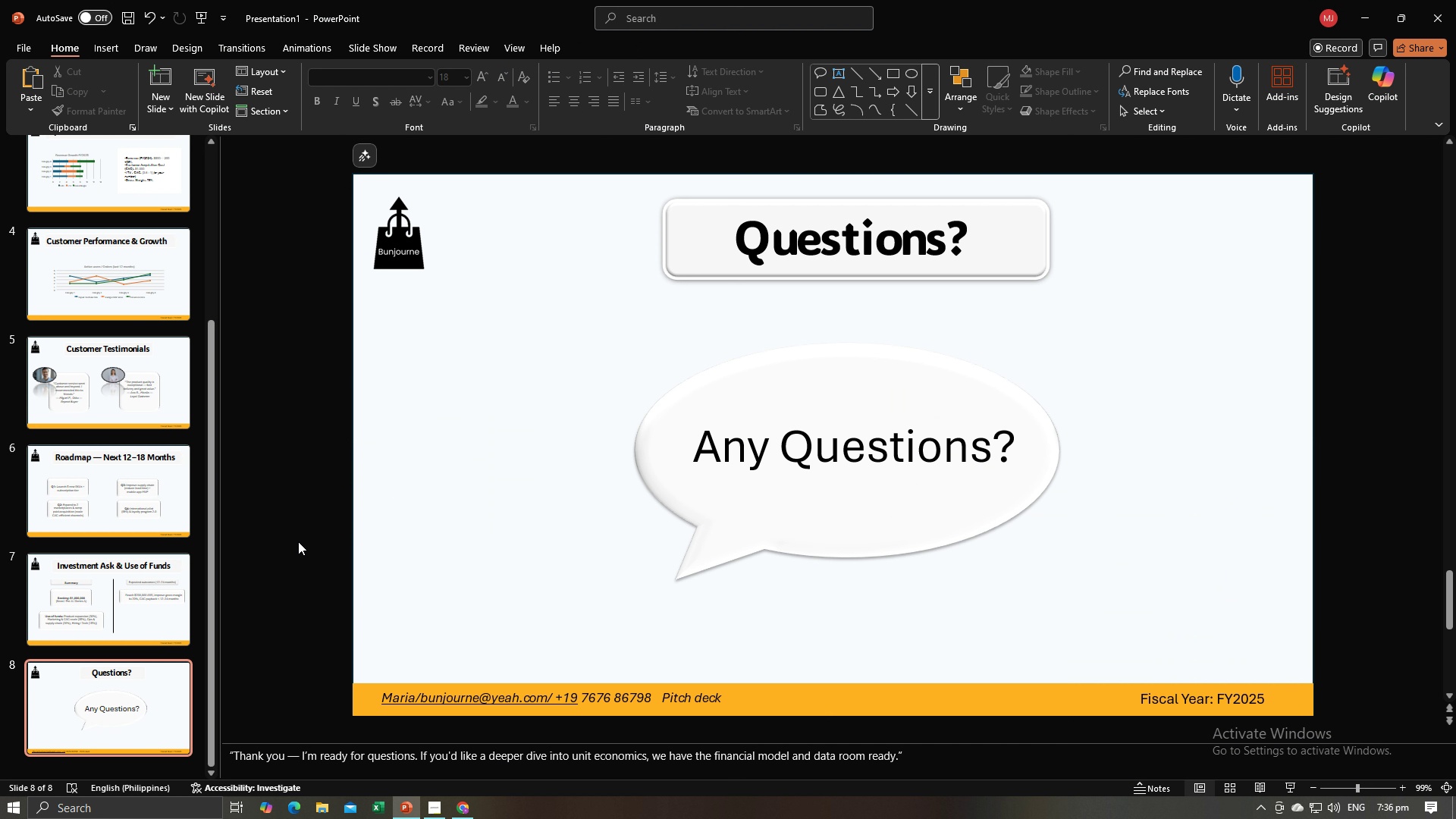 
key(Control+V)
 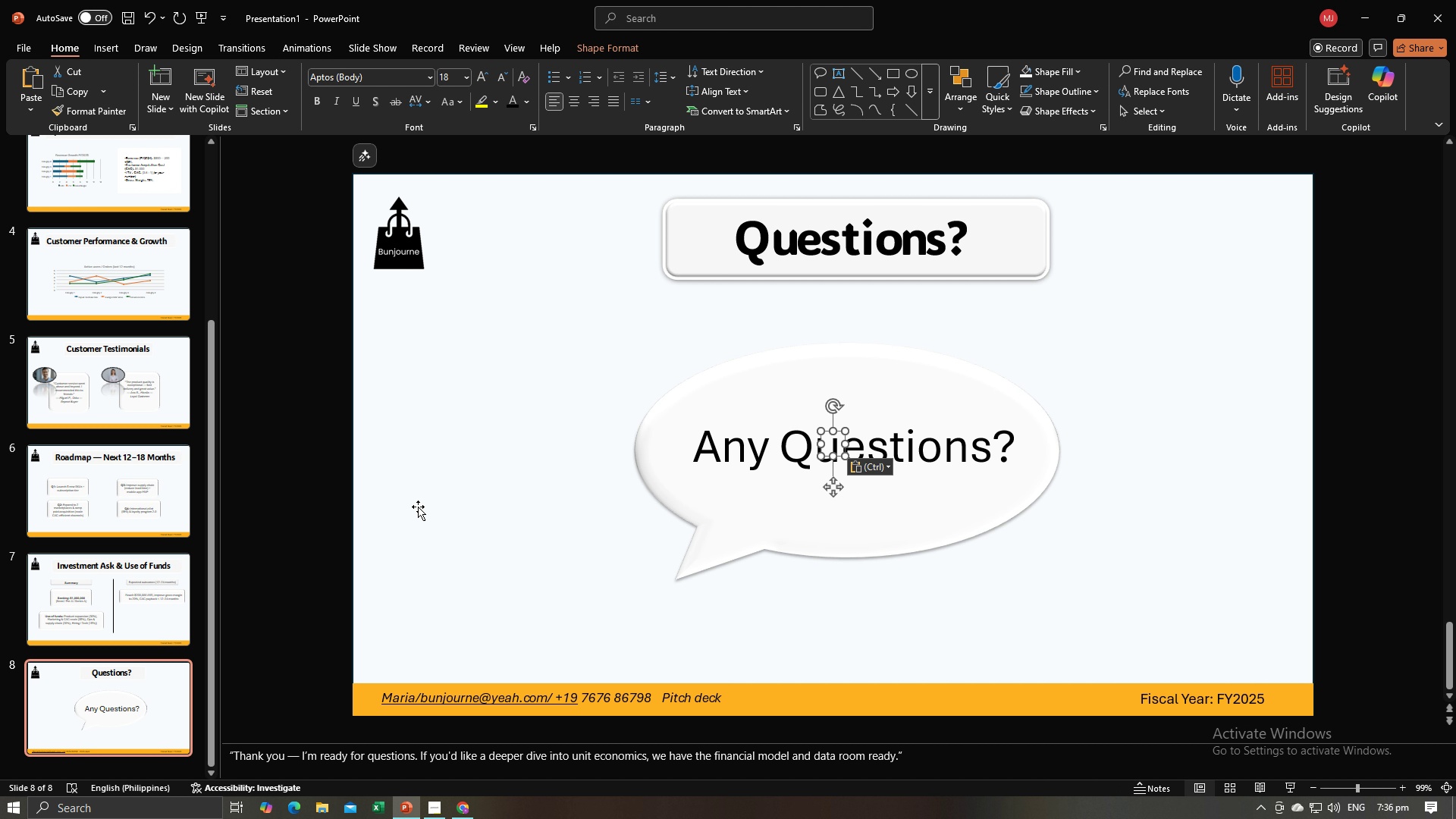 
left_click([868, 469])
 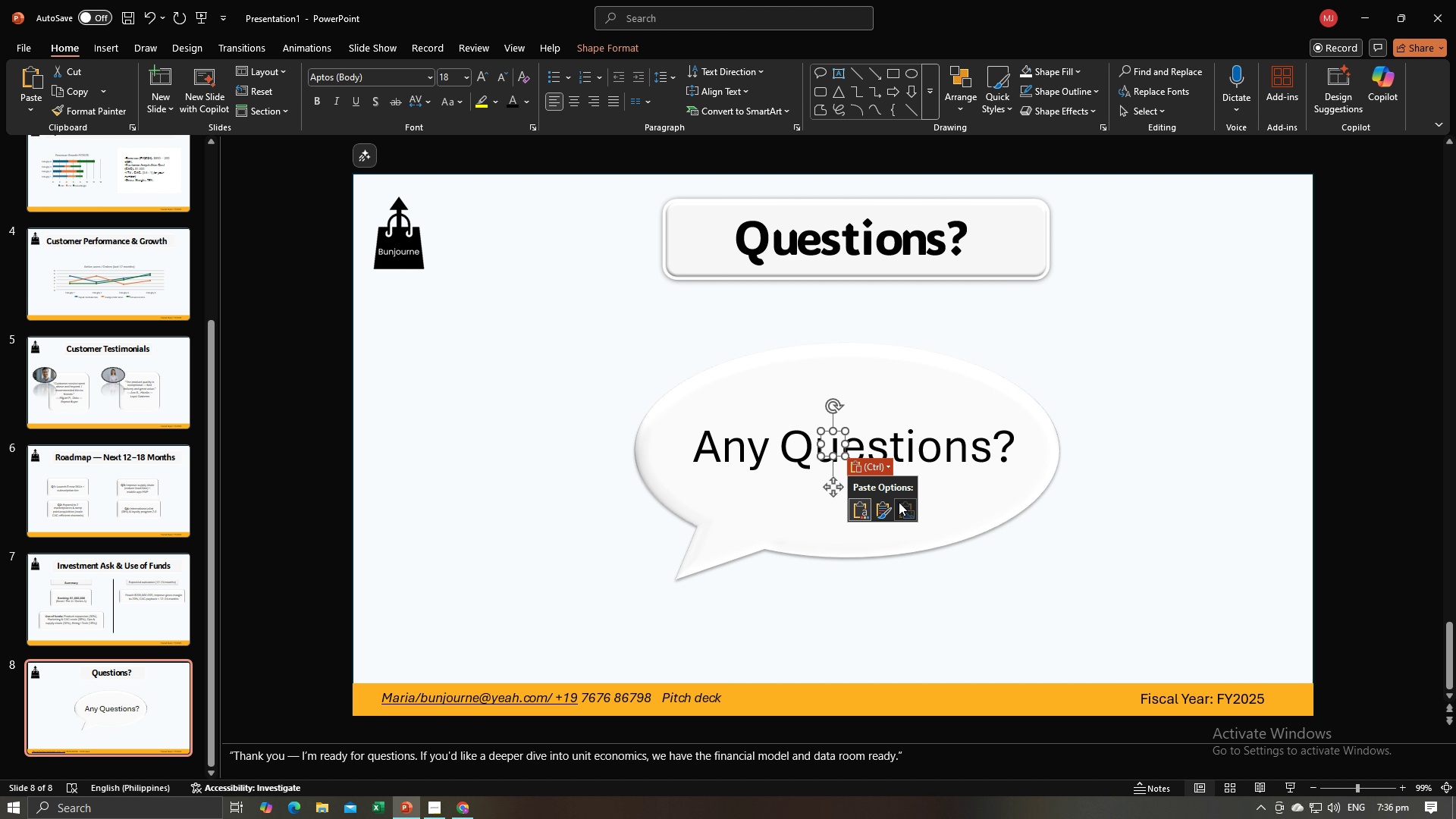 
left_click([899, 502])
 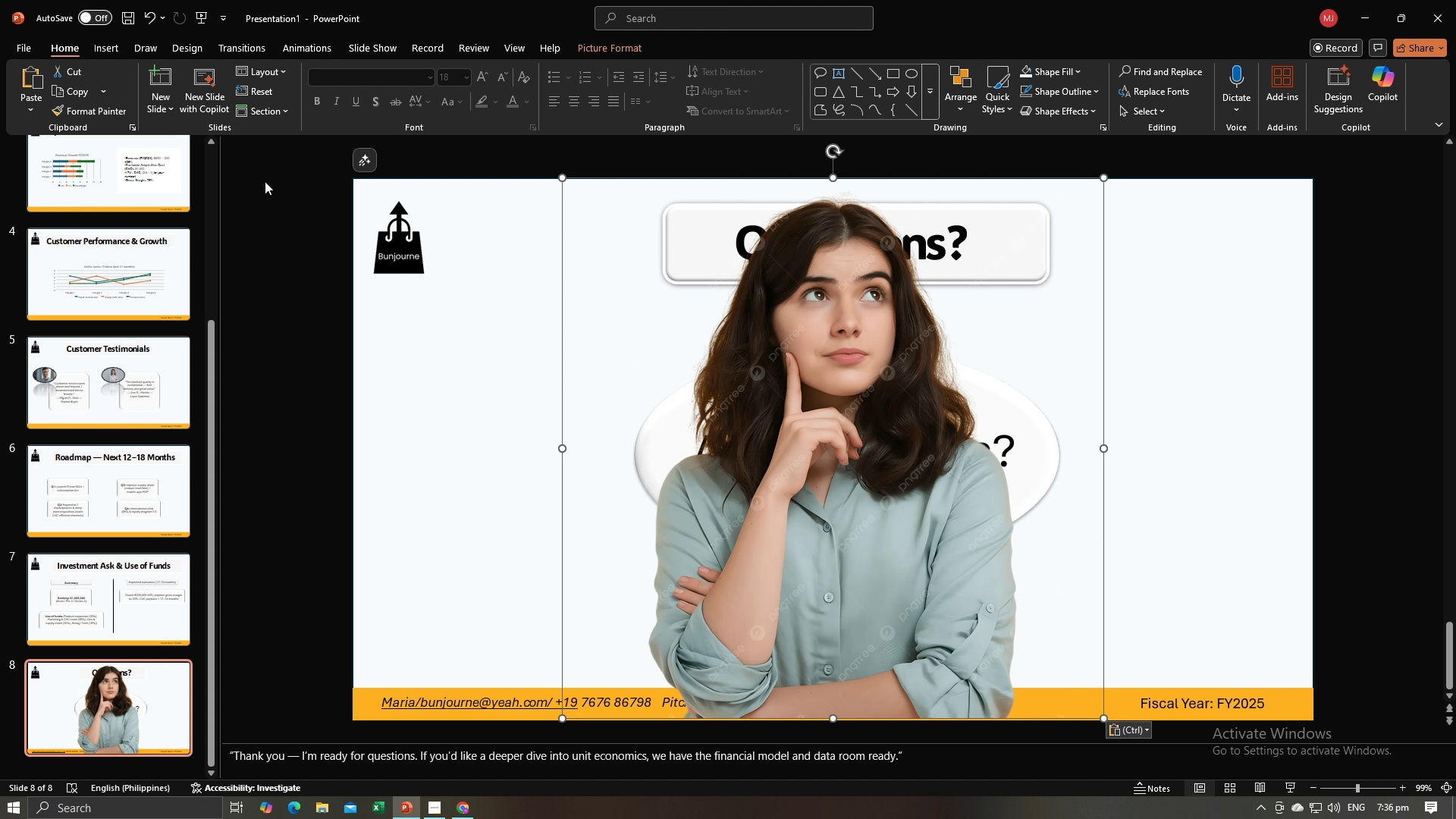 
double_click([821, 341])
 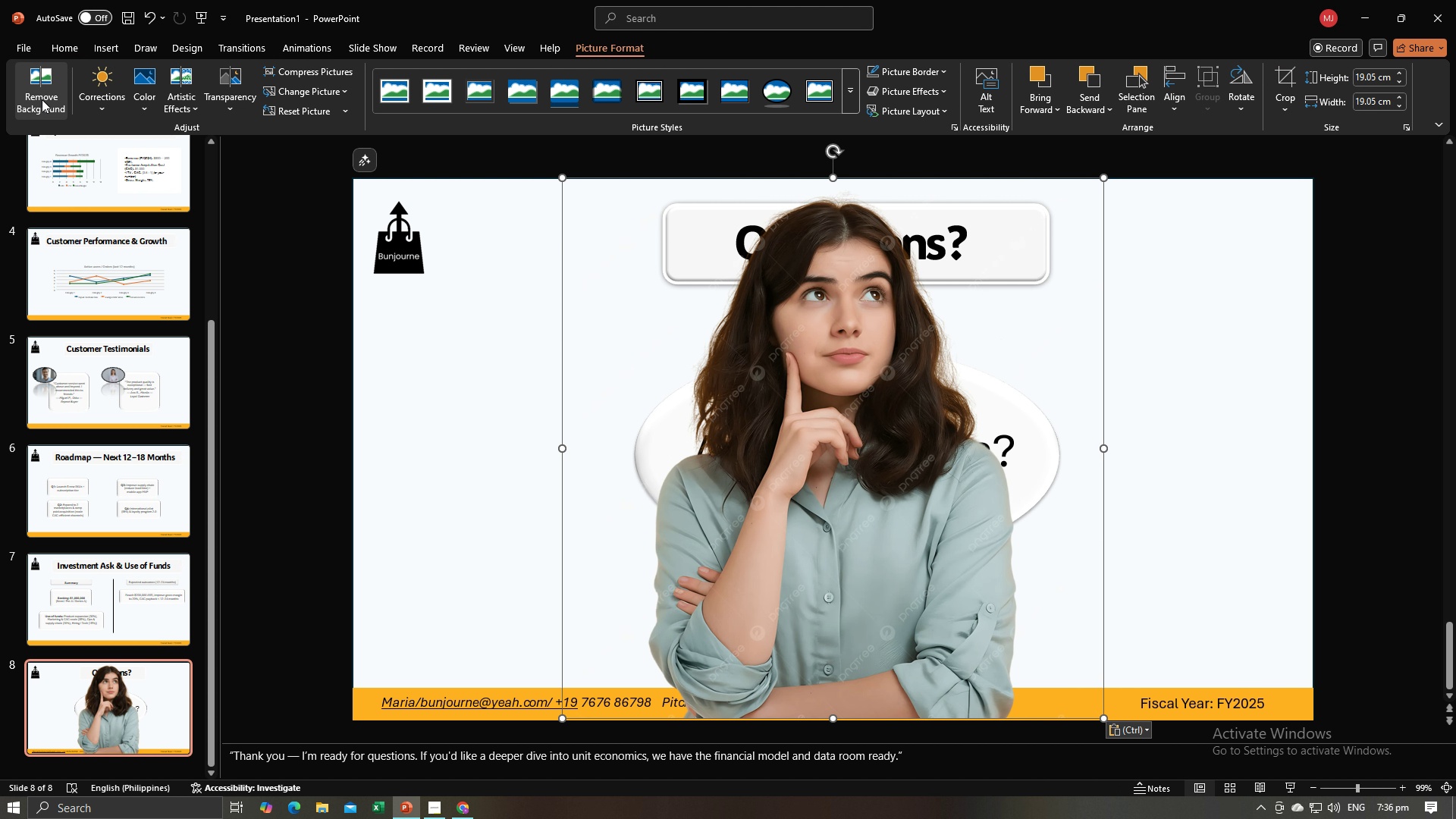 
left_click([42, 99])
 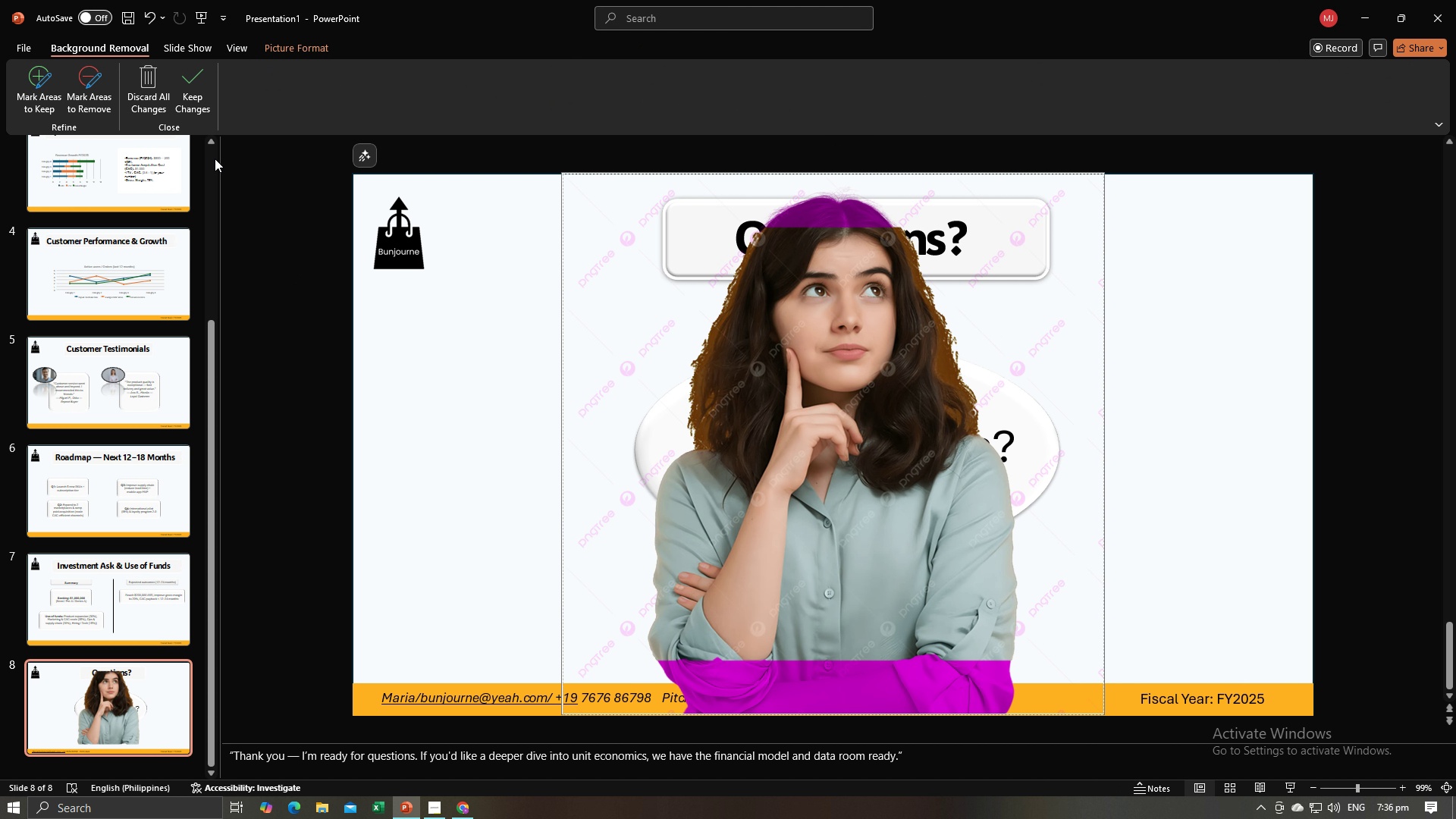 
left_click([160, 102])
 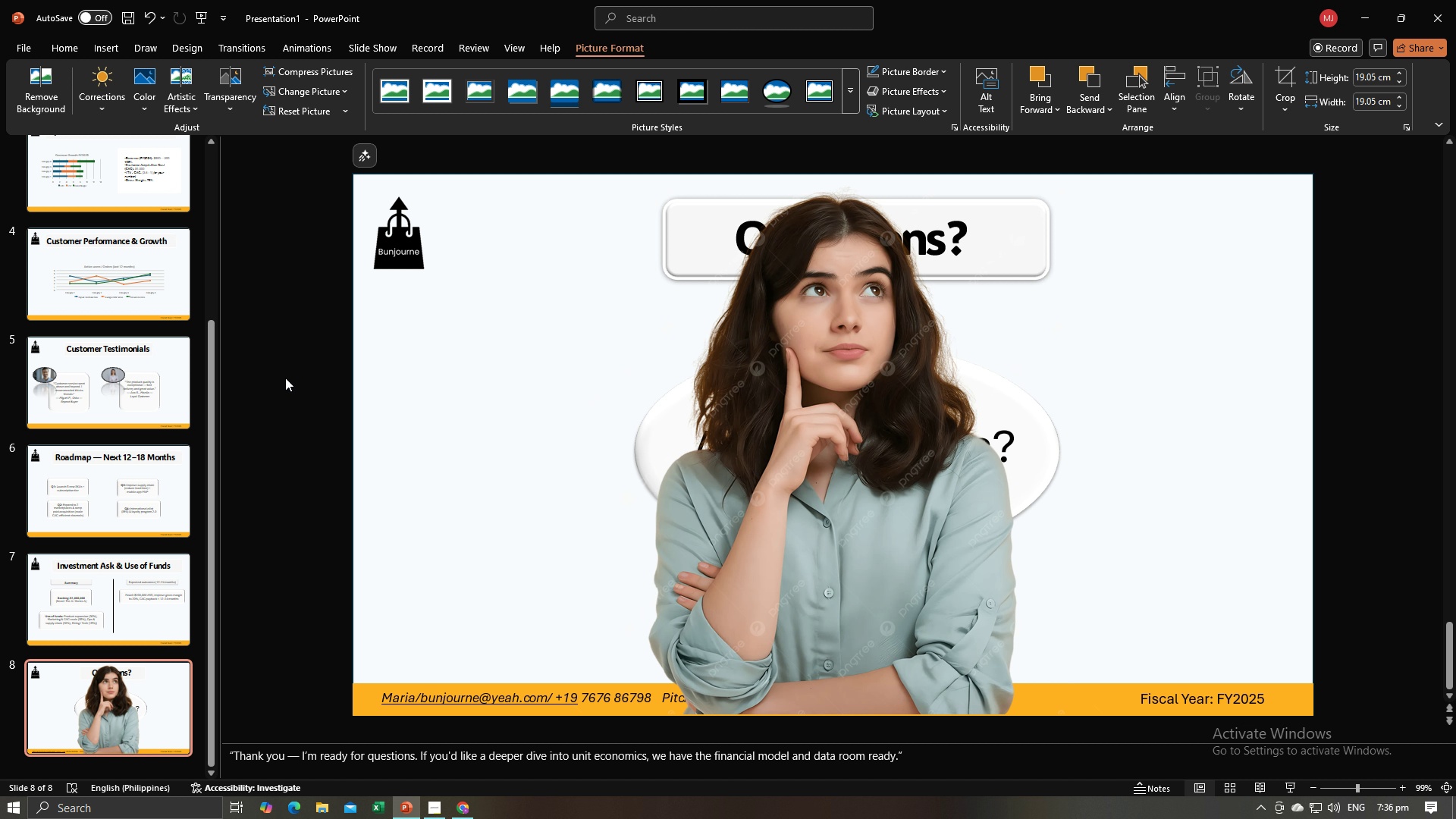 
left_click([285, 378])
 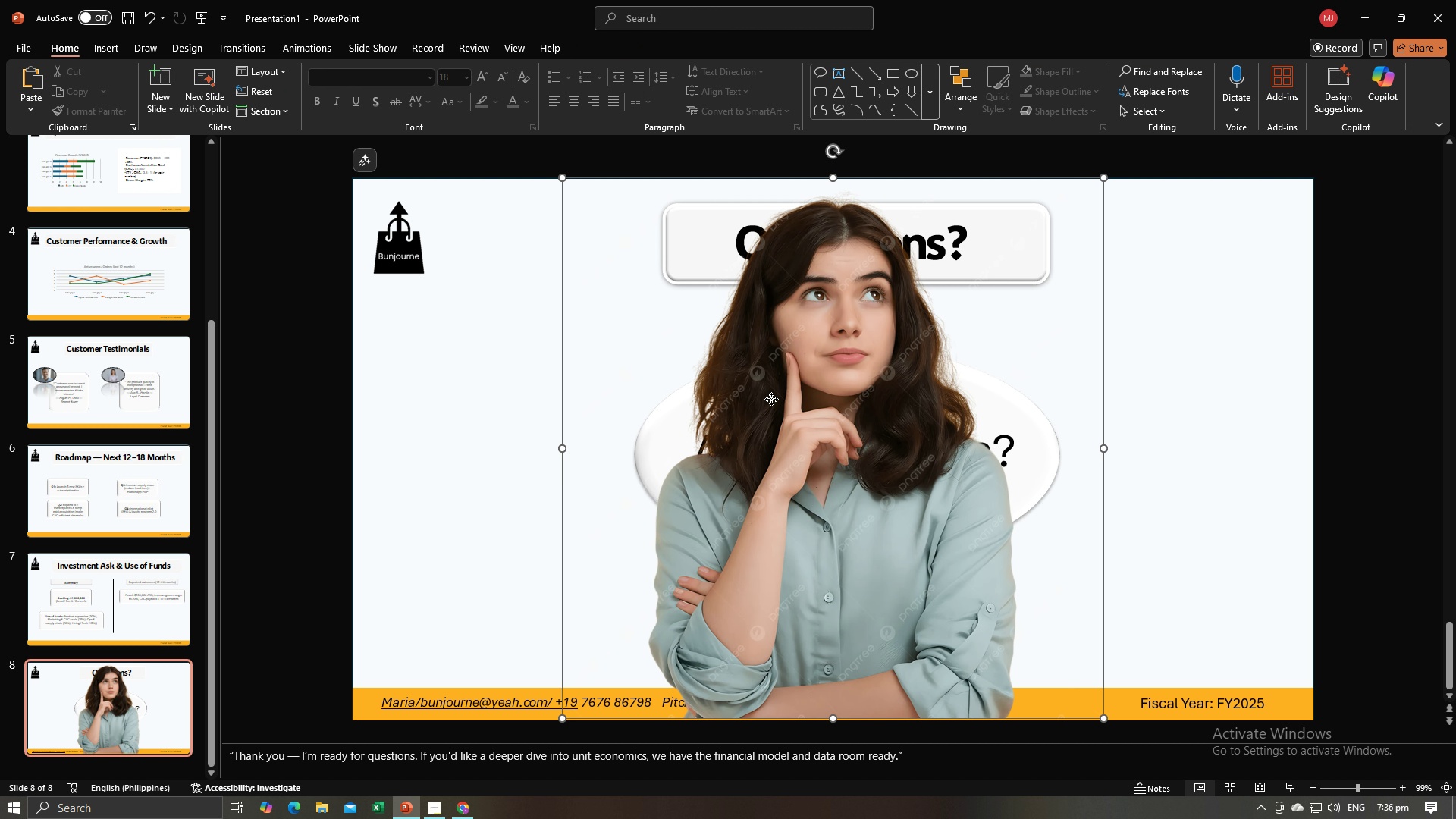 
left_click([771, 399])
 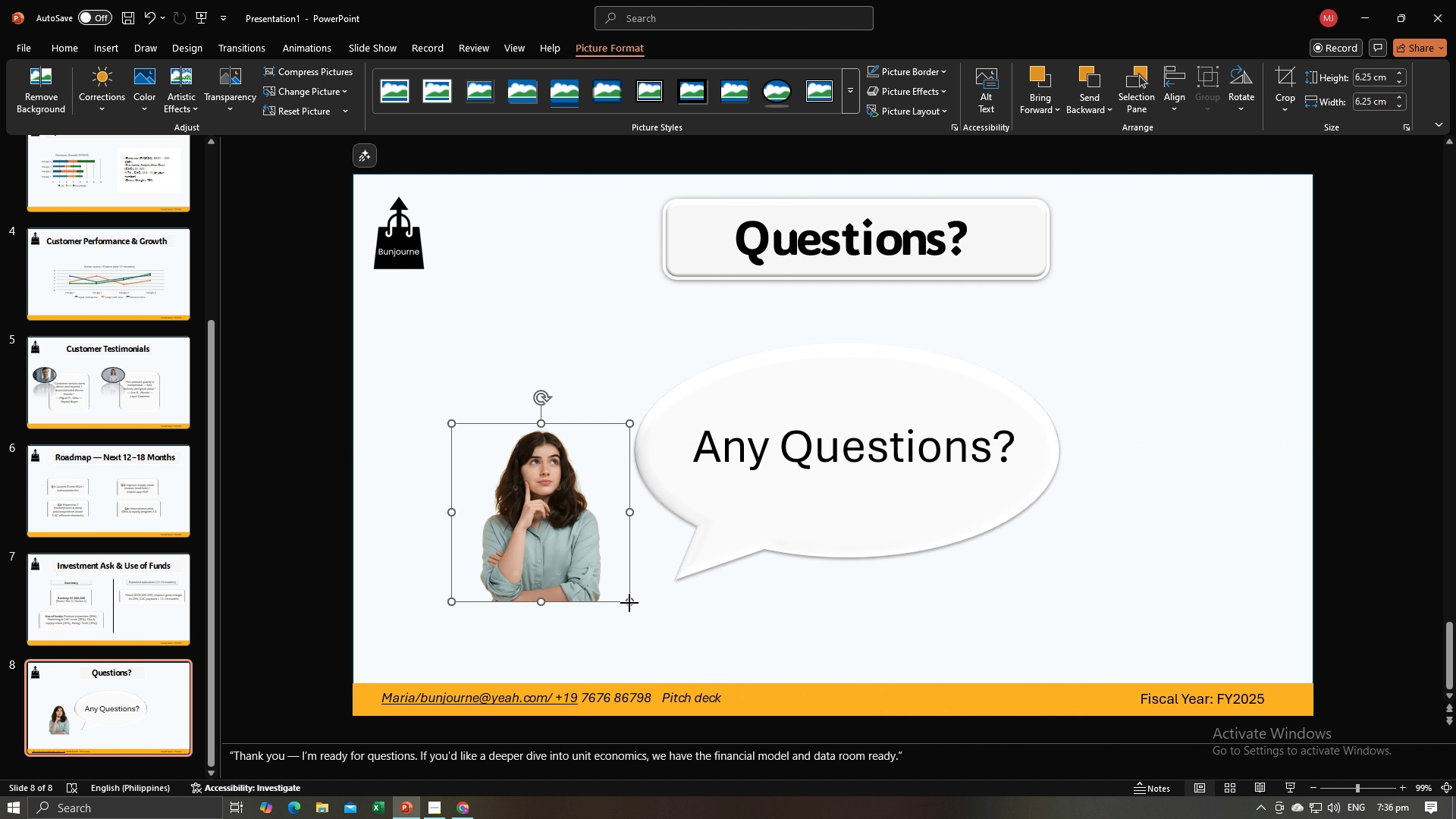 
wait(8.62)
 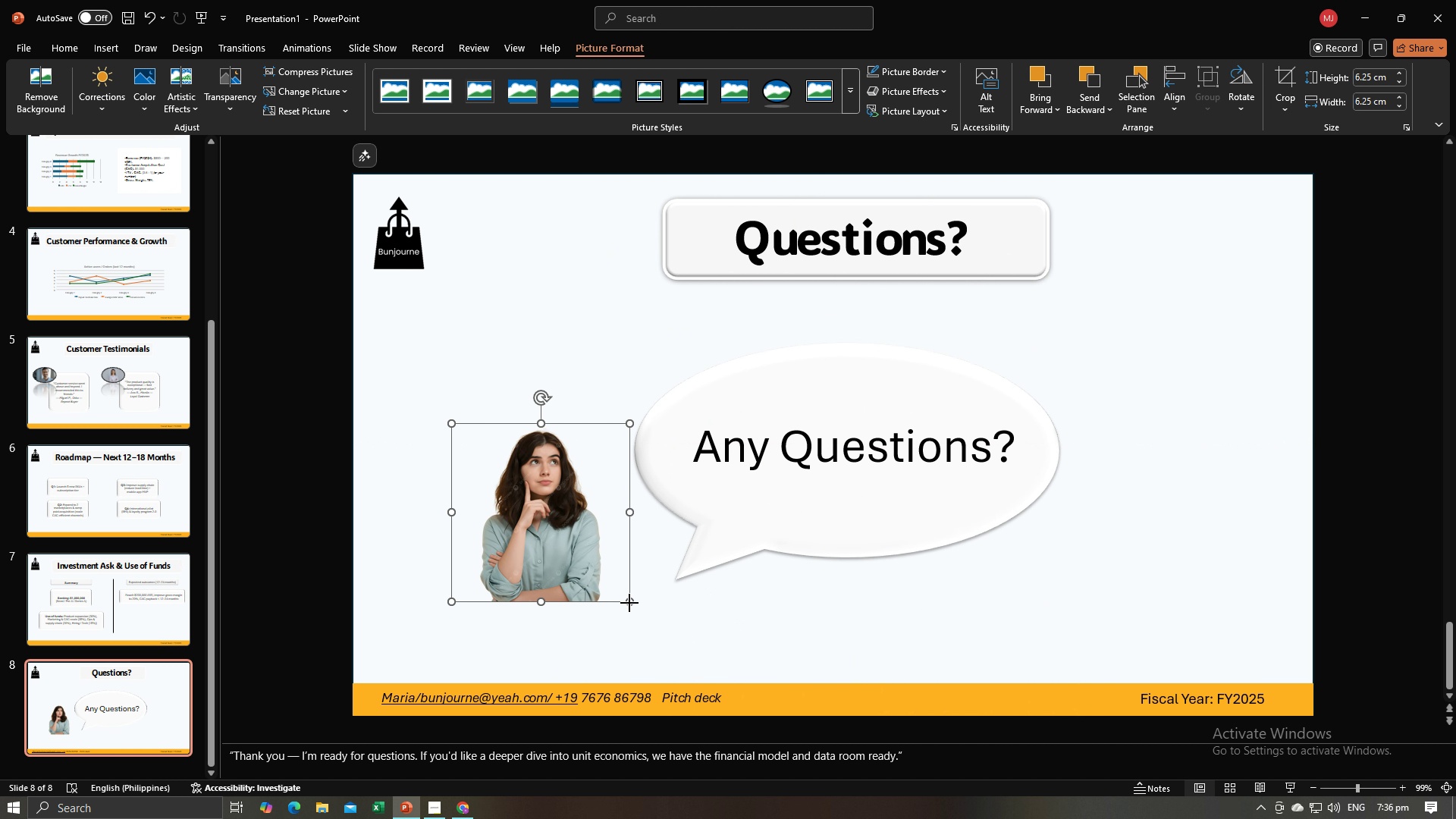 
left_click([786, 534])
 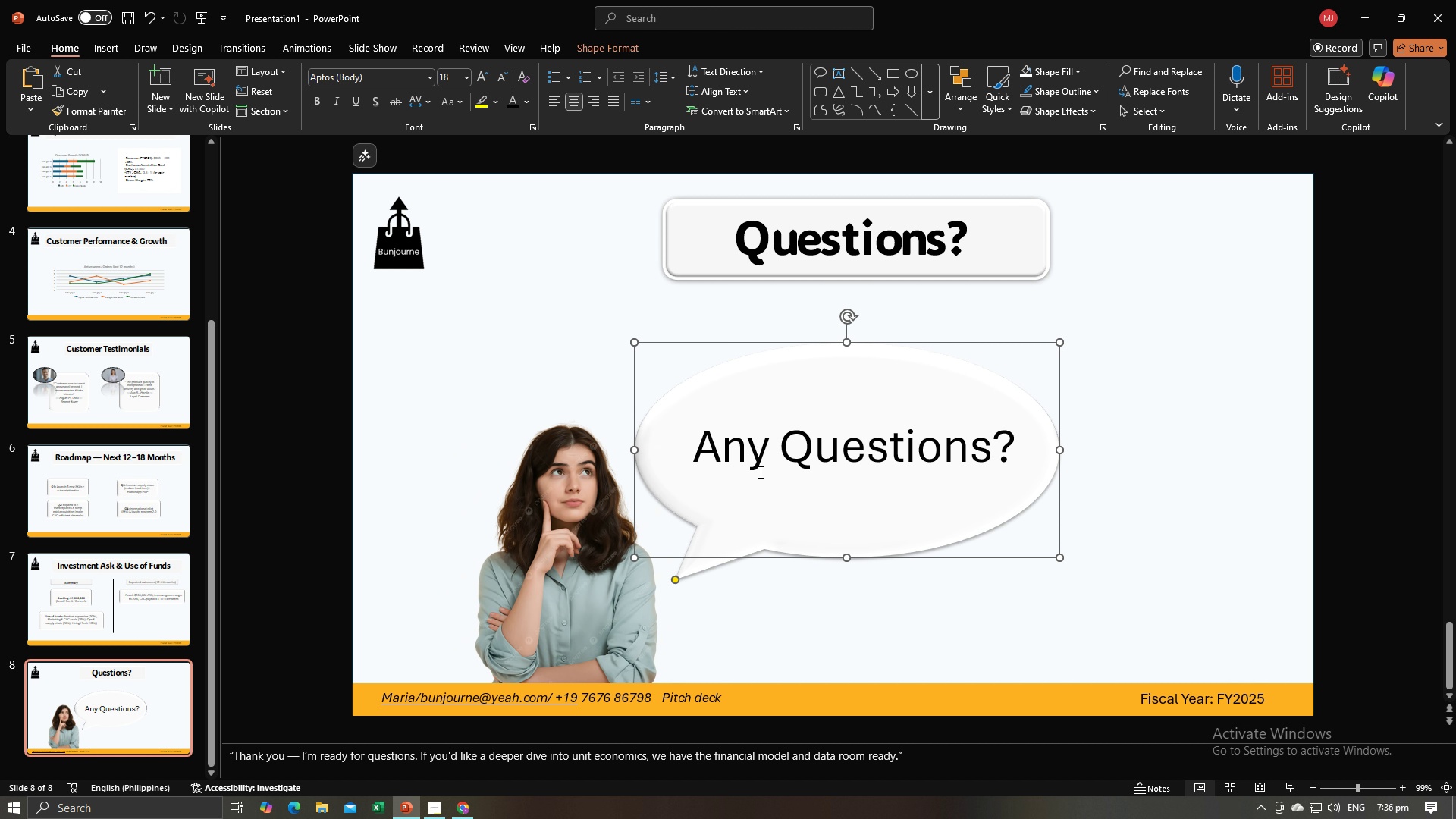 
hold_key(key=ControlLeft, duration=0.53)
left_click([751, 459])
 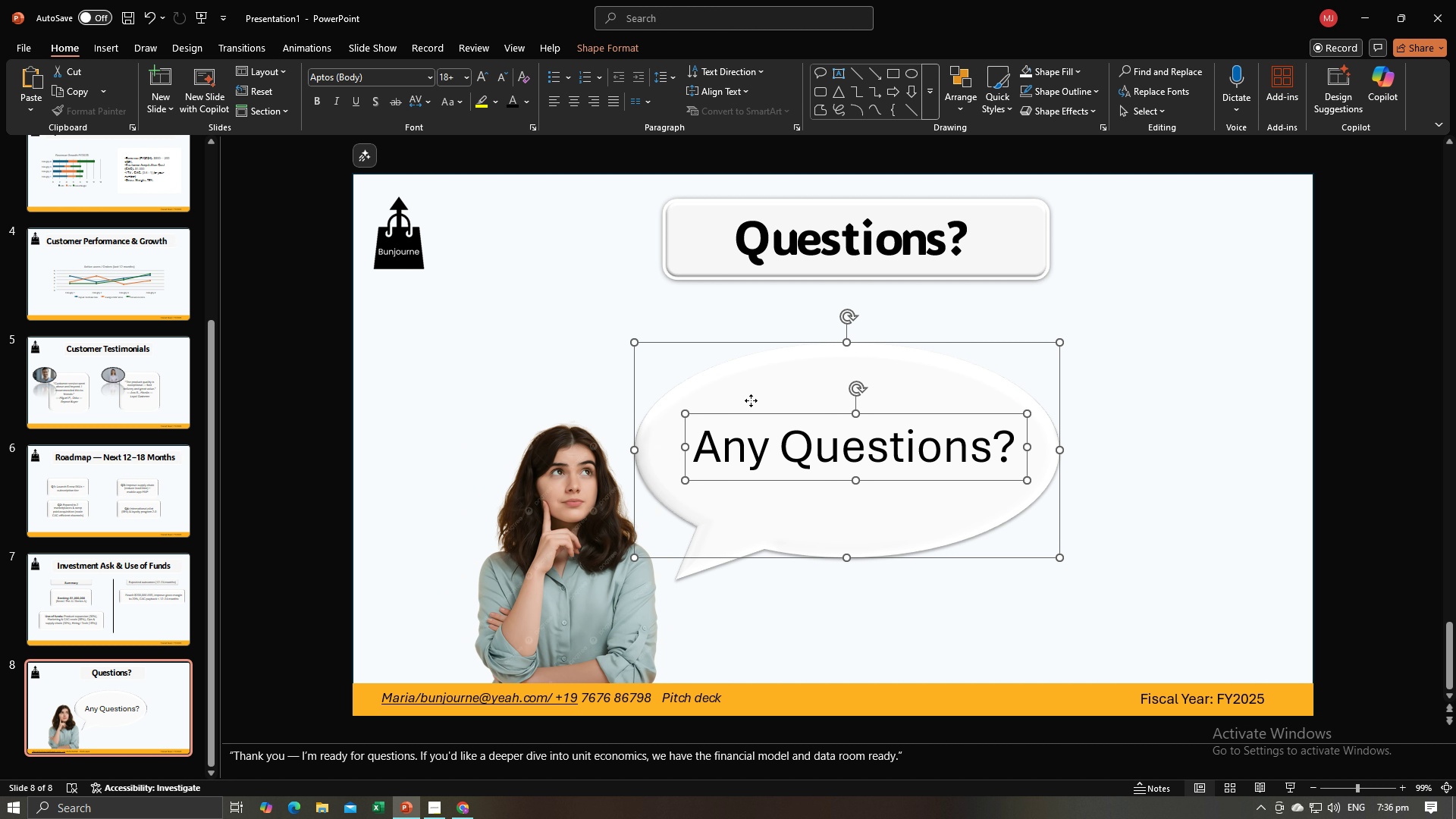 
right_click([751, 400])
 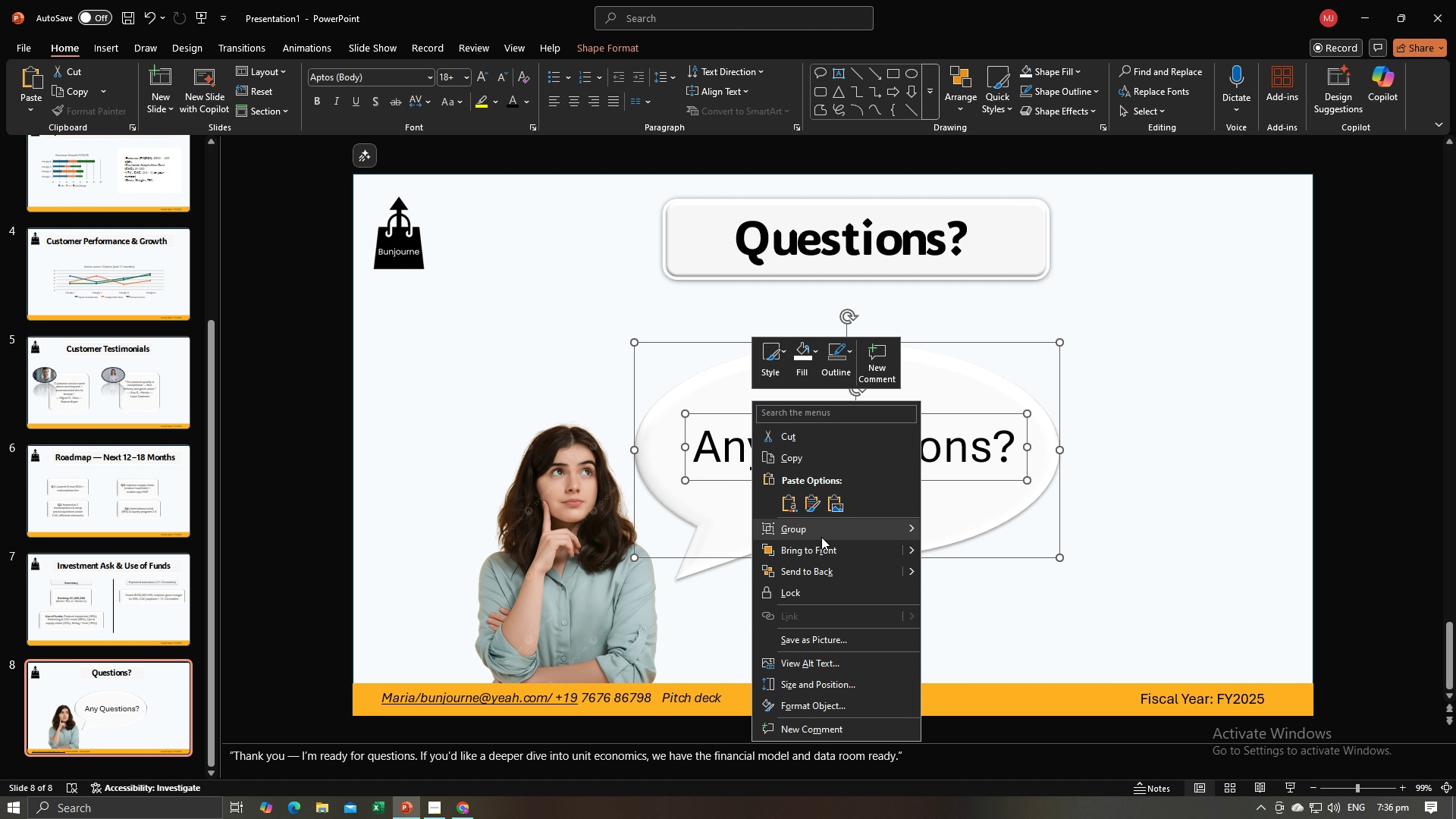 
left_click([821, 537])
 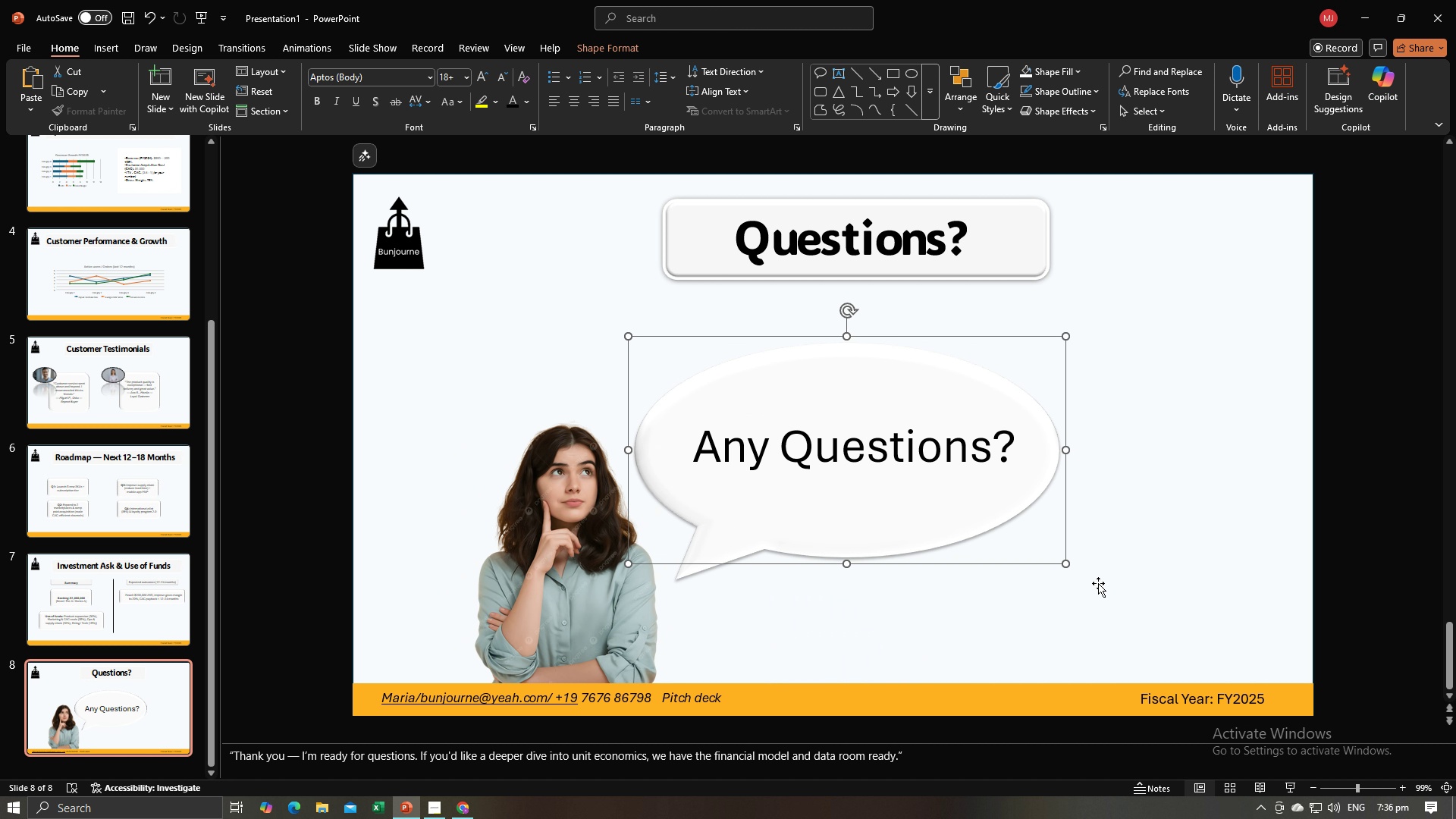 
double_click([1100, 584])
 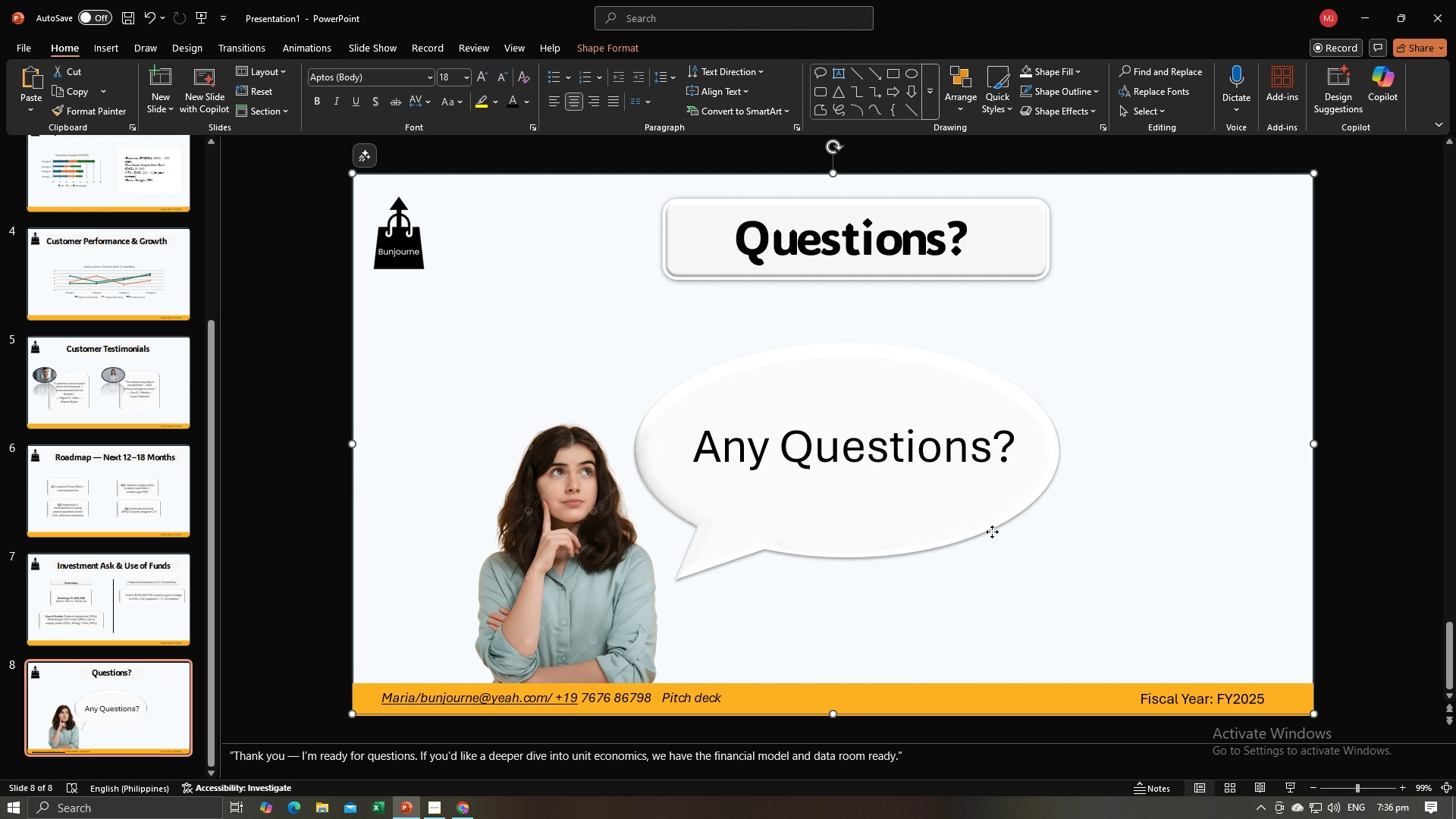 
triple_click([992, 532])
 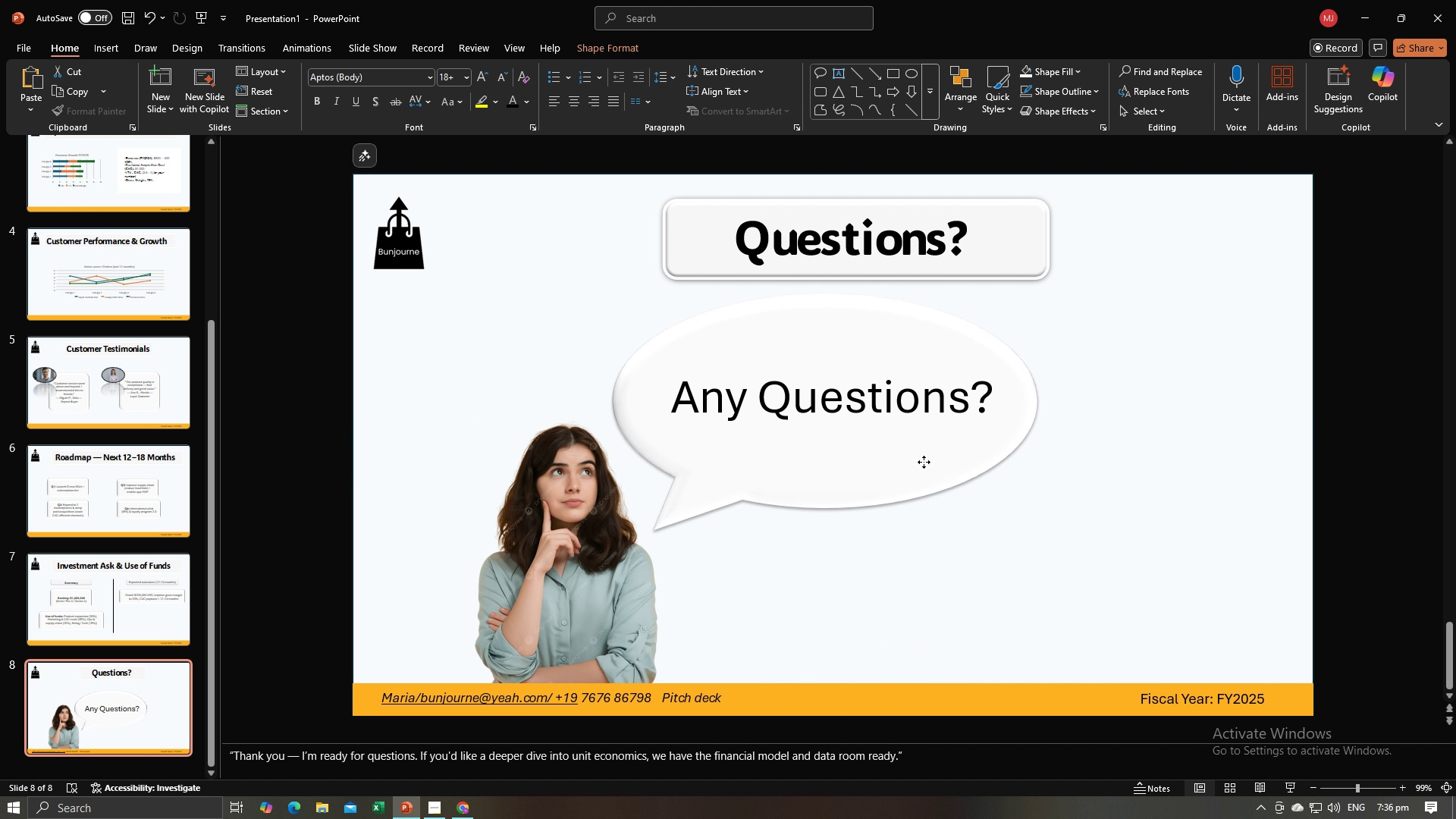 
wait(5.33)
 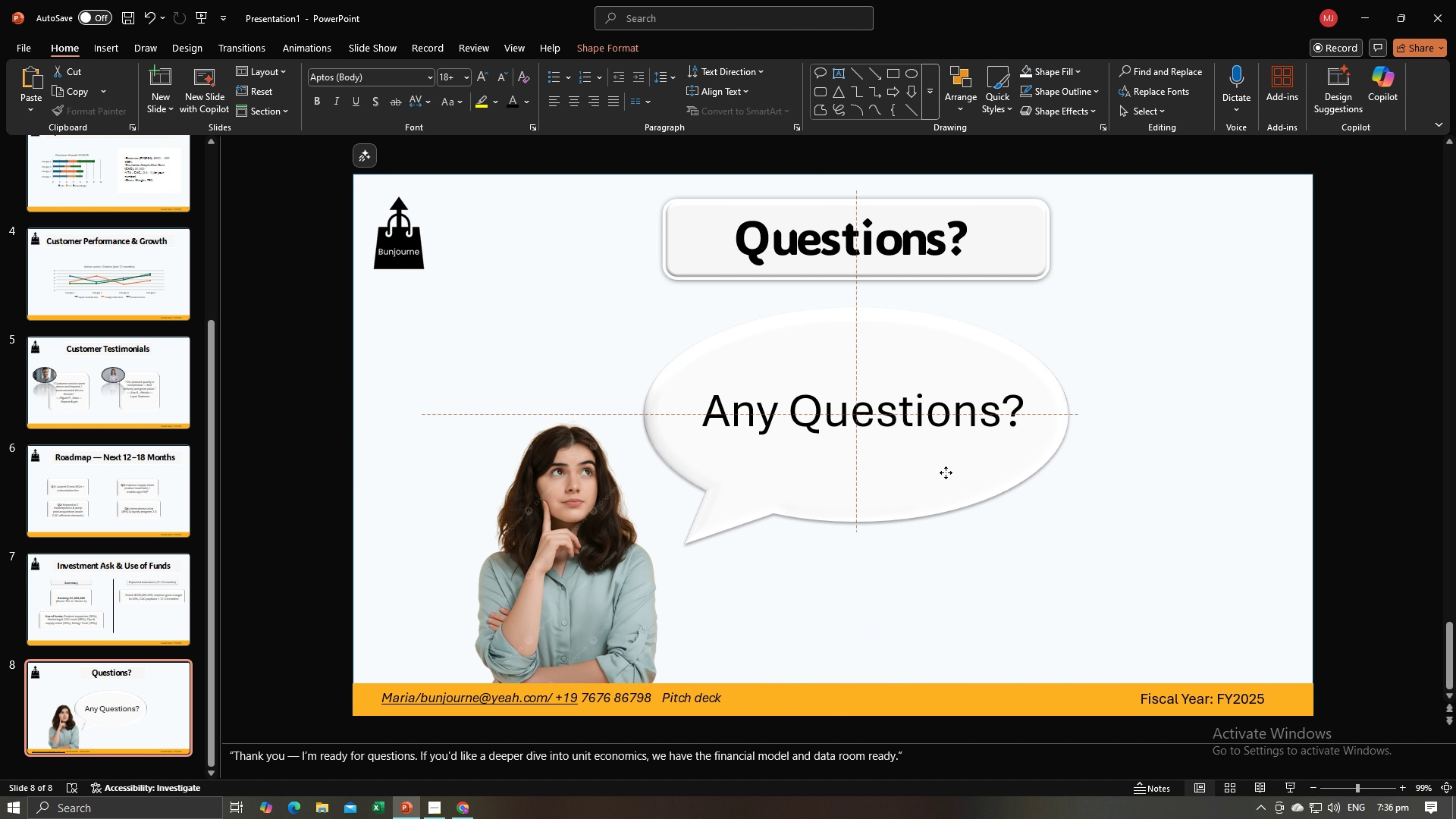 
left_click([1244, 558])
 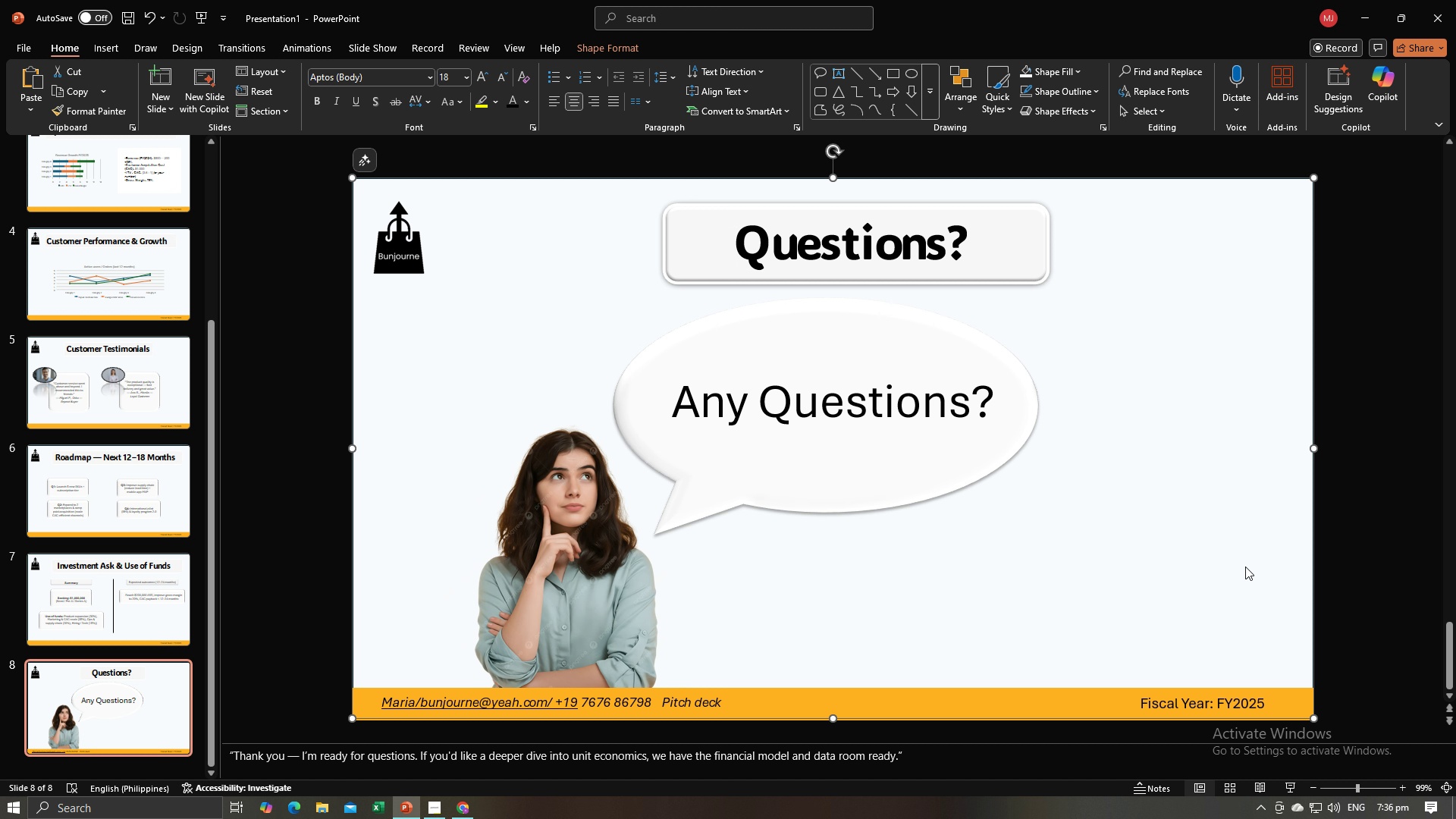 
key(Alt+AltLeft)
 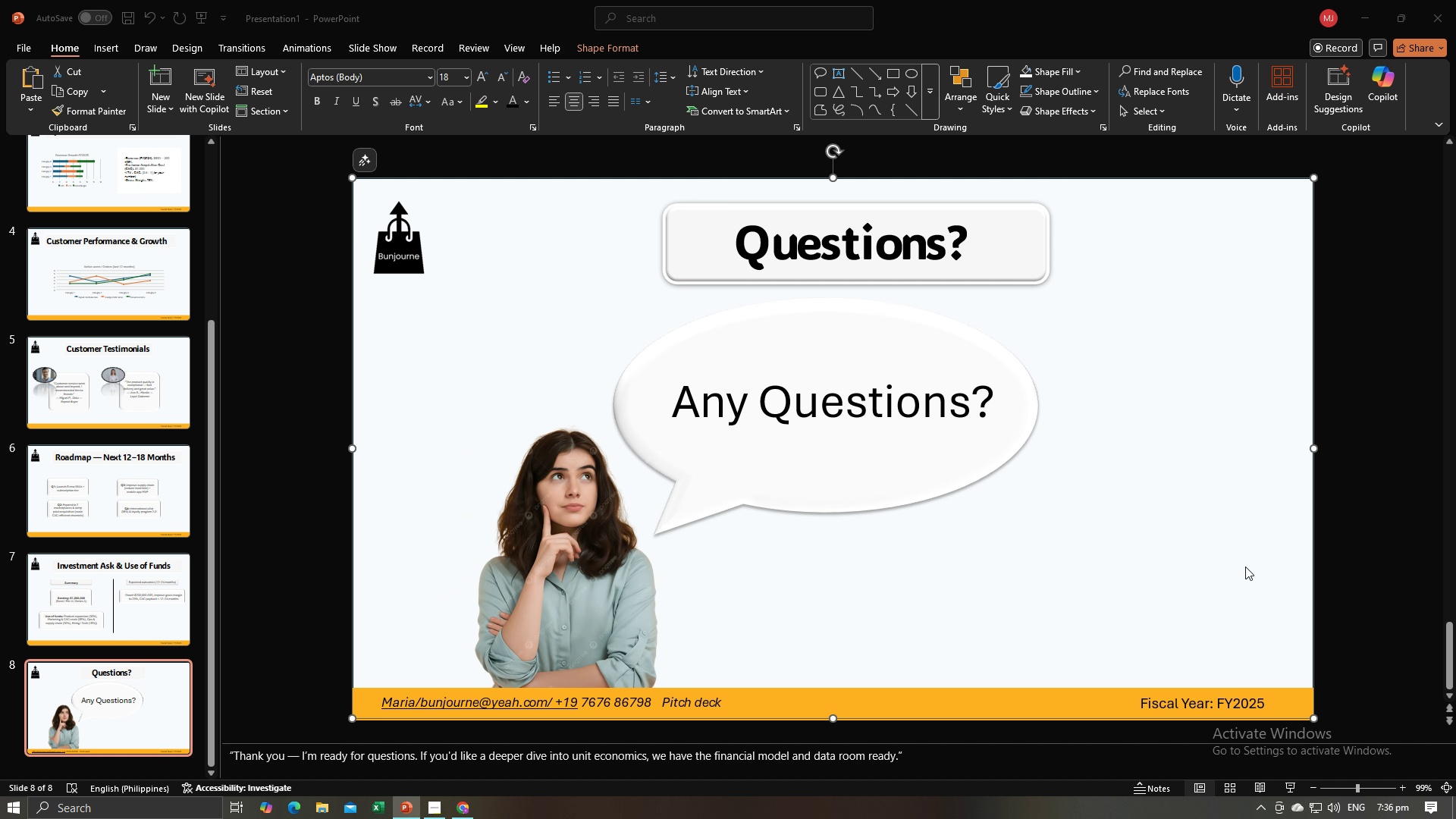 
key(Alt+Tab)